 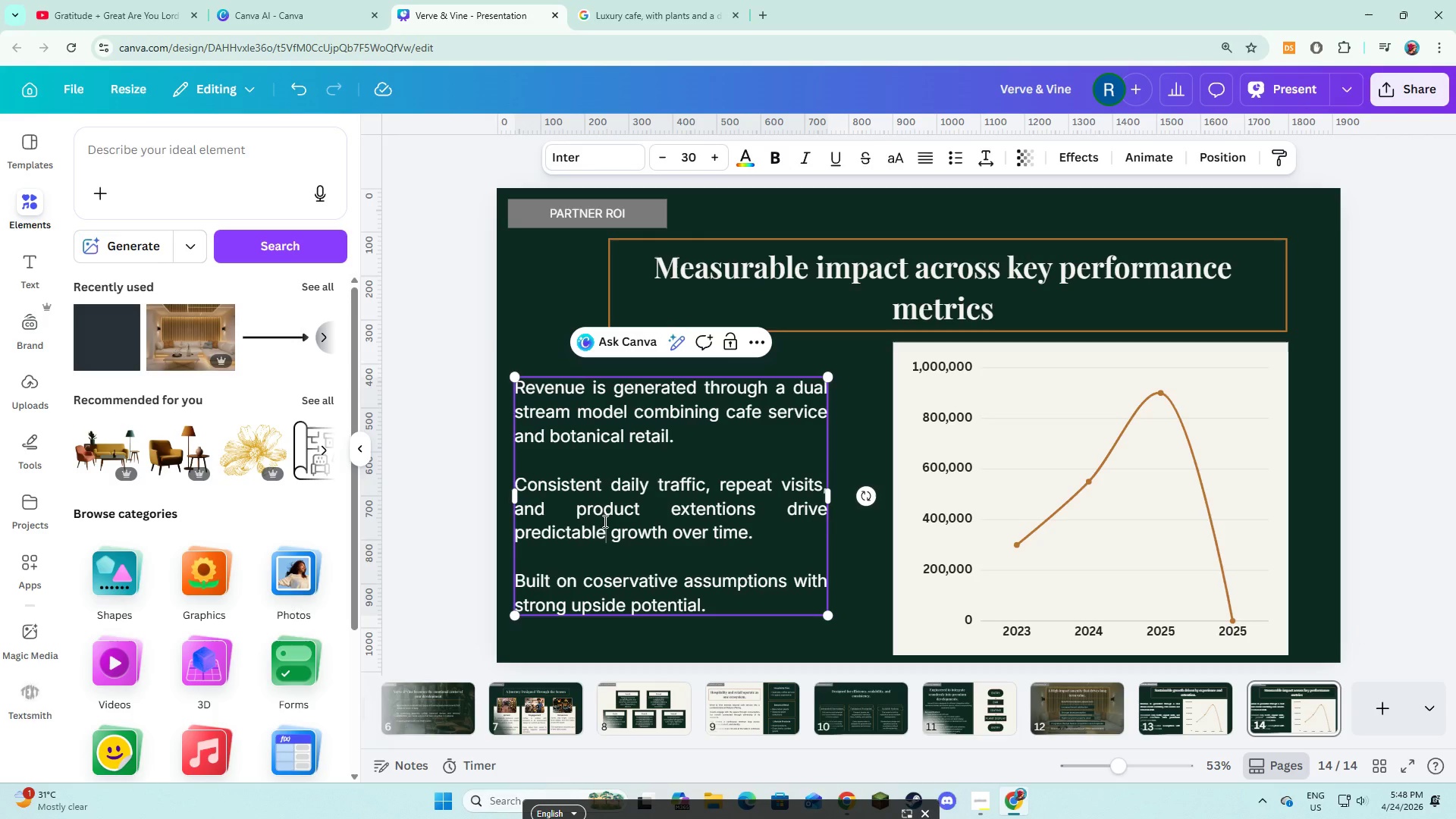 
key(Control+A)
 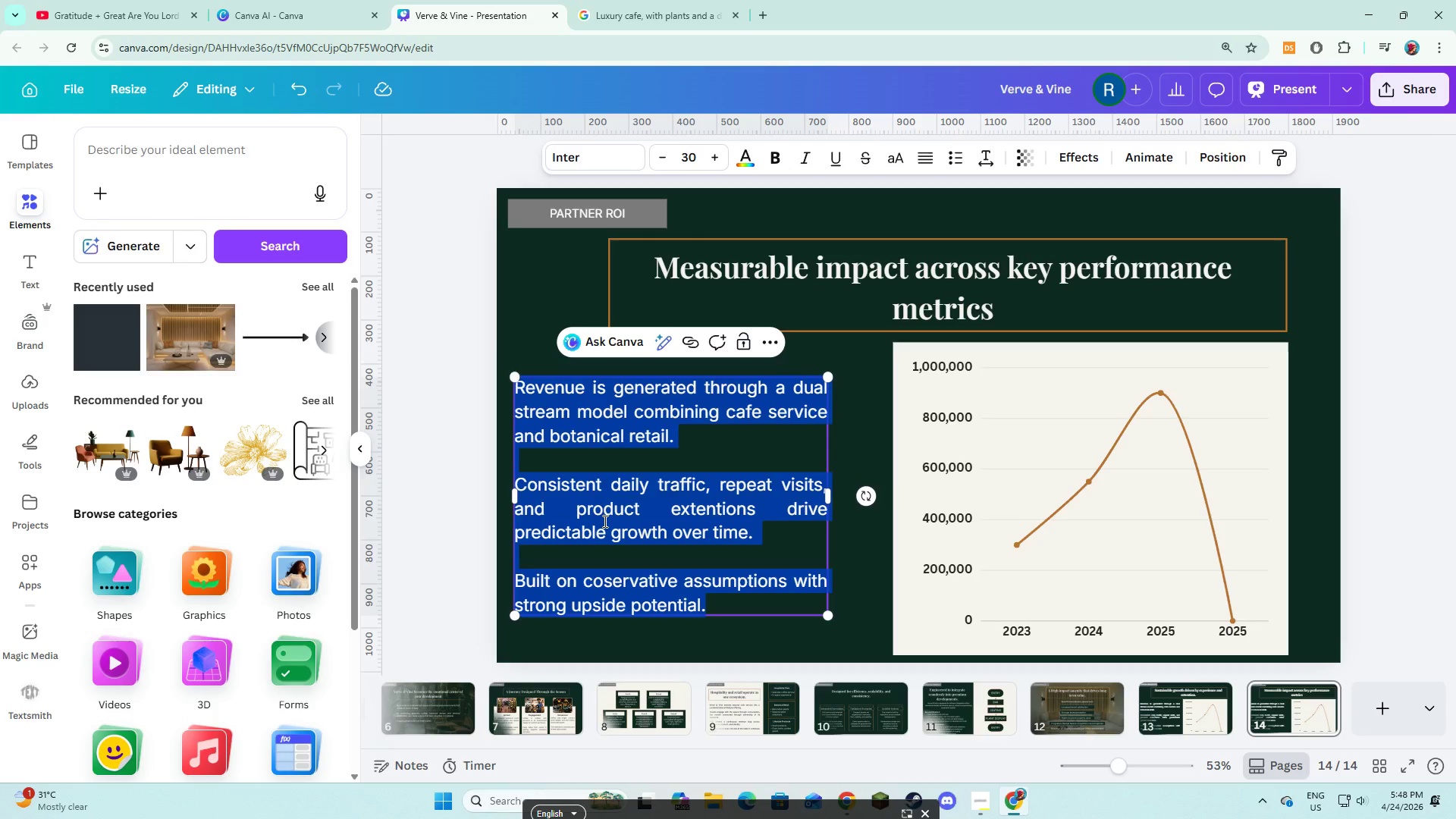 
type(Integrating Verve $)
key(Backspace)
type(& Vine enhances both the financial and experiential value of residential dec)
key(Backspace)
type(velopments.)
 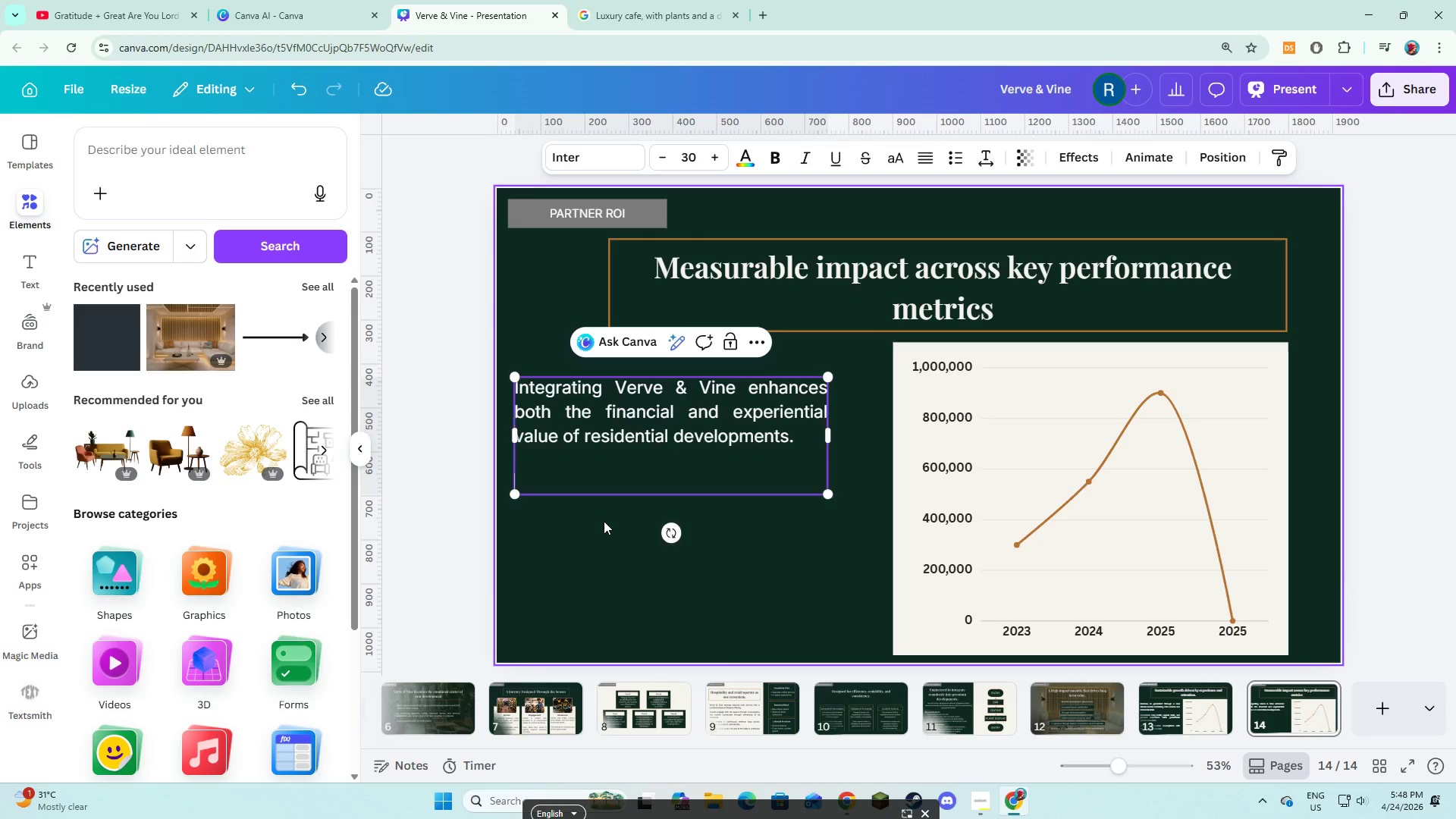 
 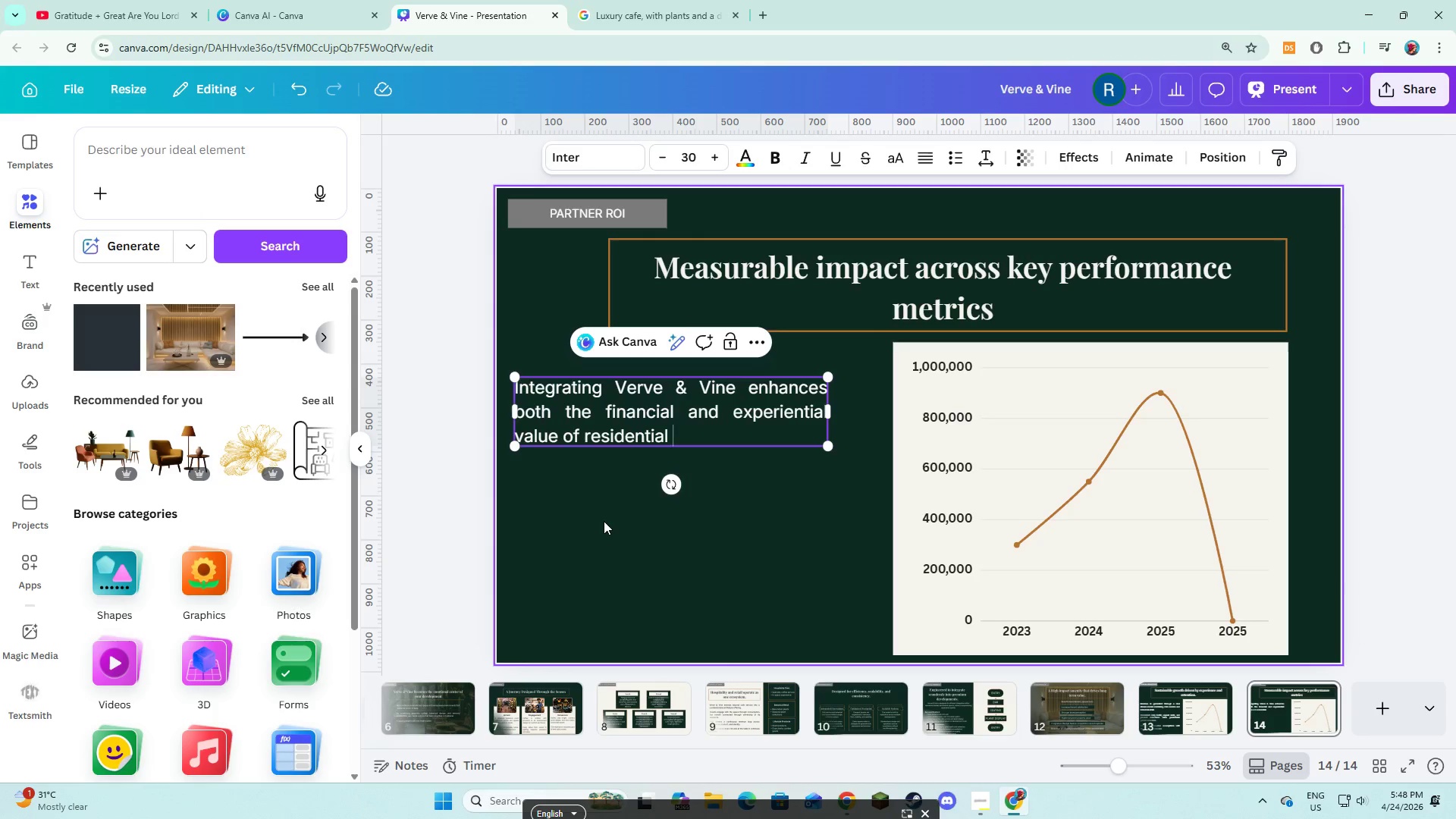 
key(Enter)
 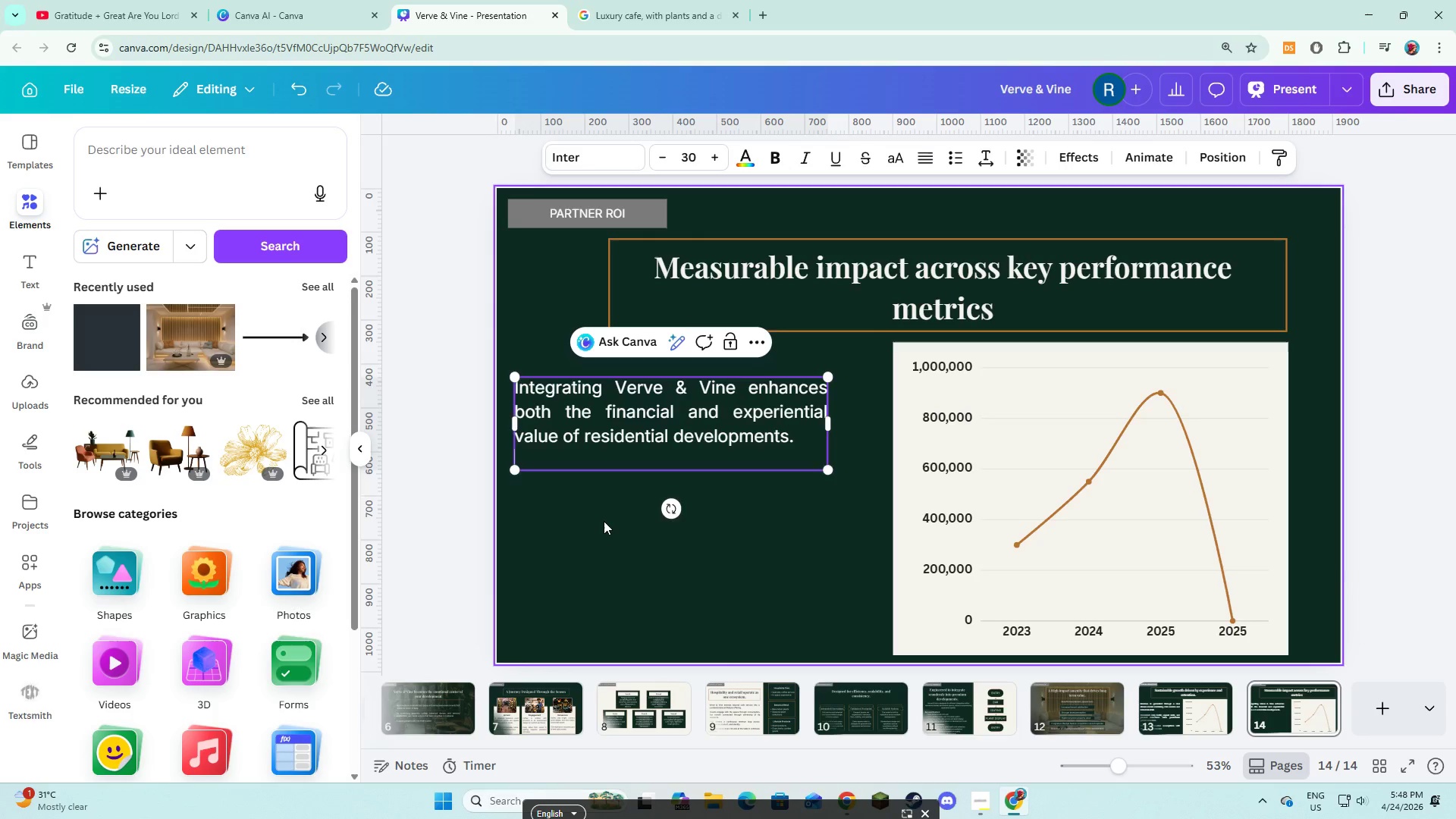 
key(Enter)
 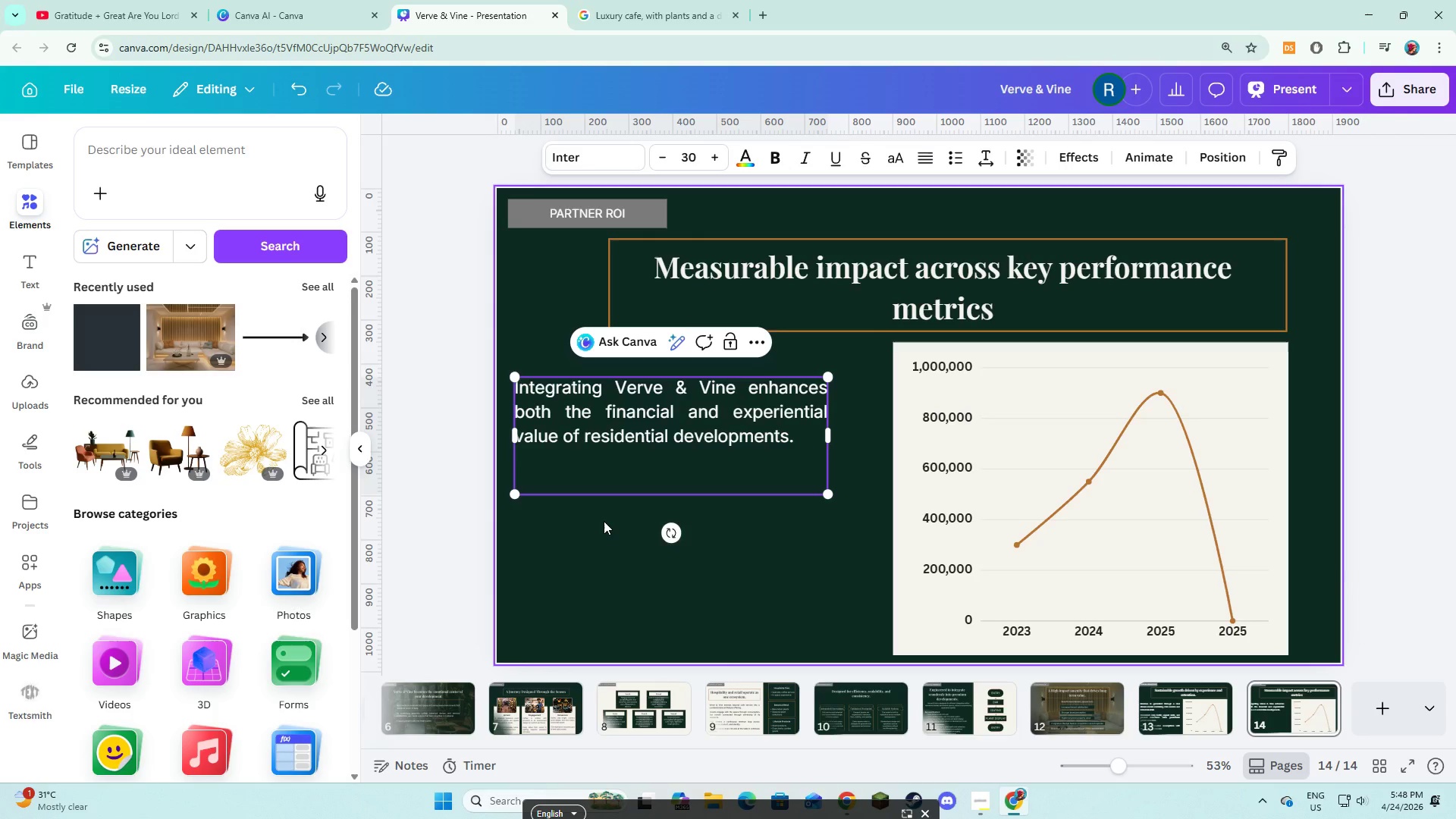 
type(The result is stronger performance across engagement, e)
key(Backspace)
type(retention, and pricing.)
 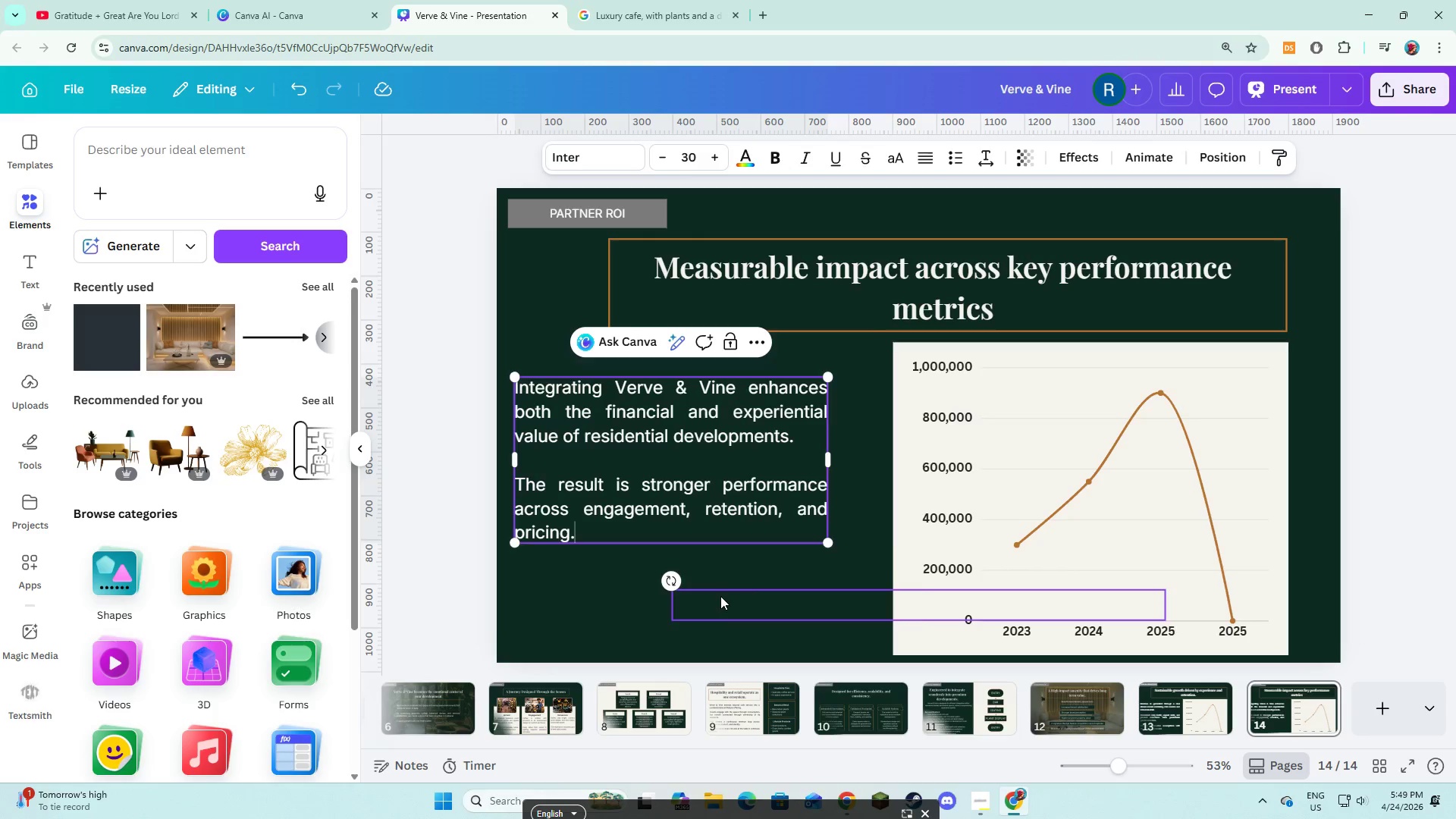 
double_click([695, 490])
 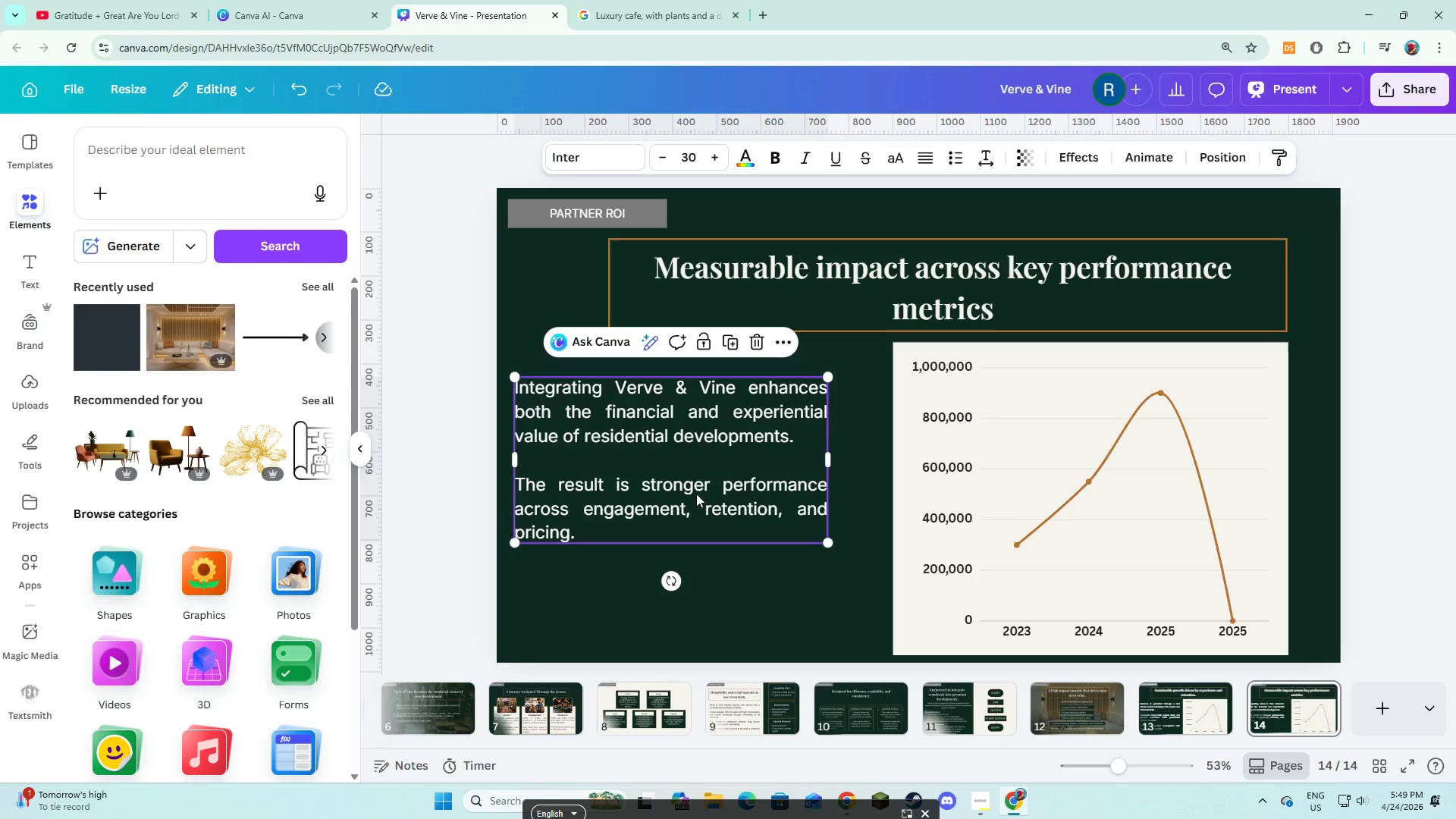 
left_click_drag(start_coordinate=[695, 488], to_coordinate=[698, 507])
 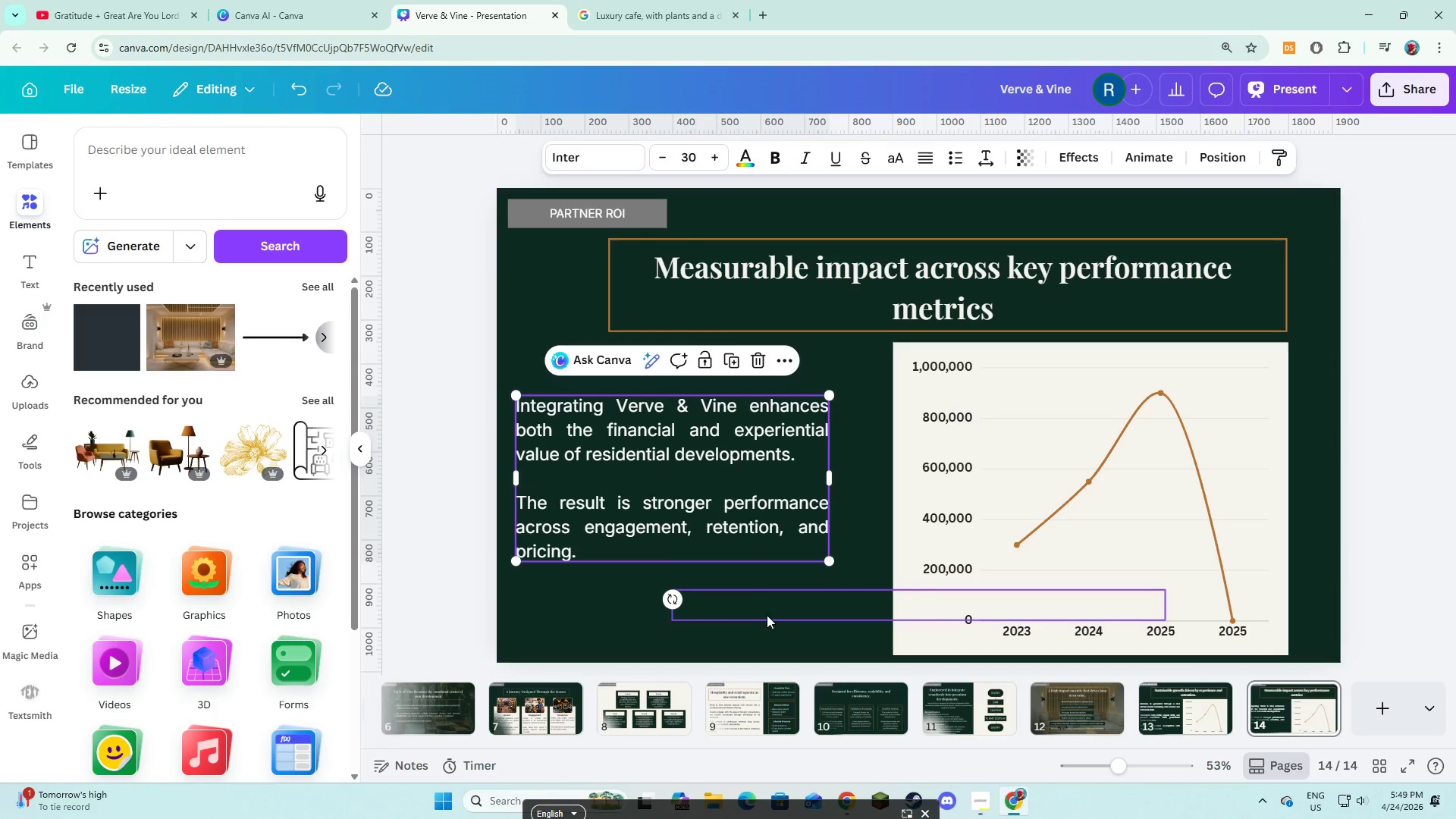 
left_click([767, 615])
 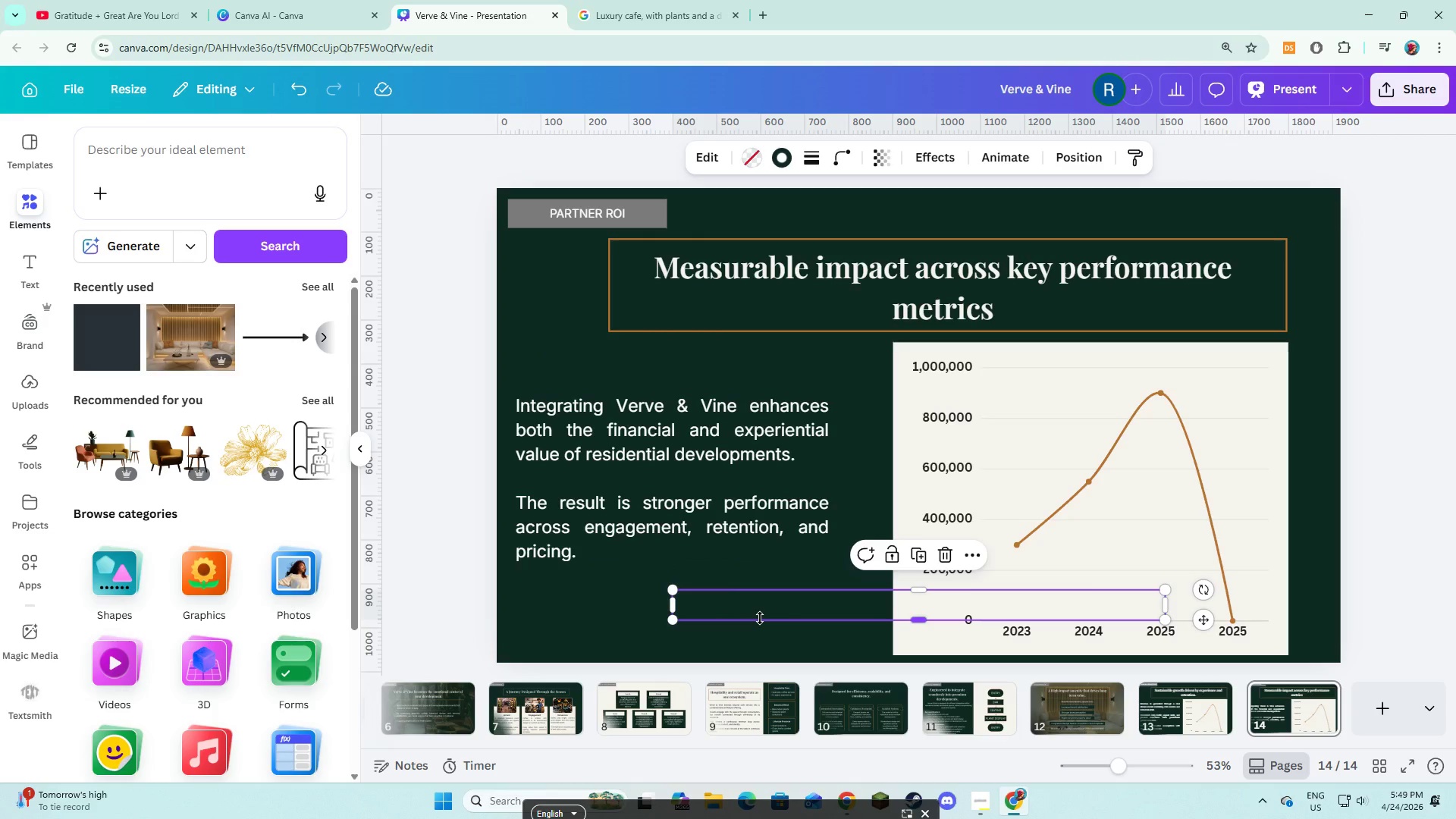 
key(Backspace)
 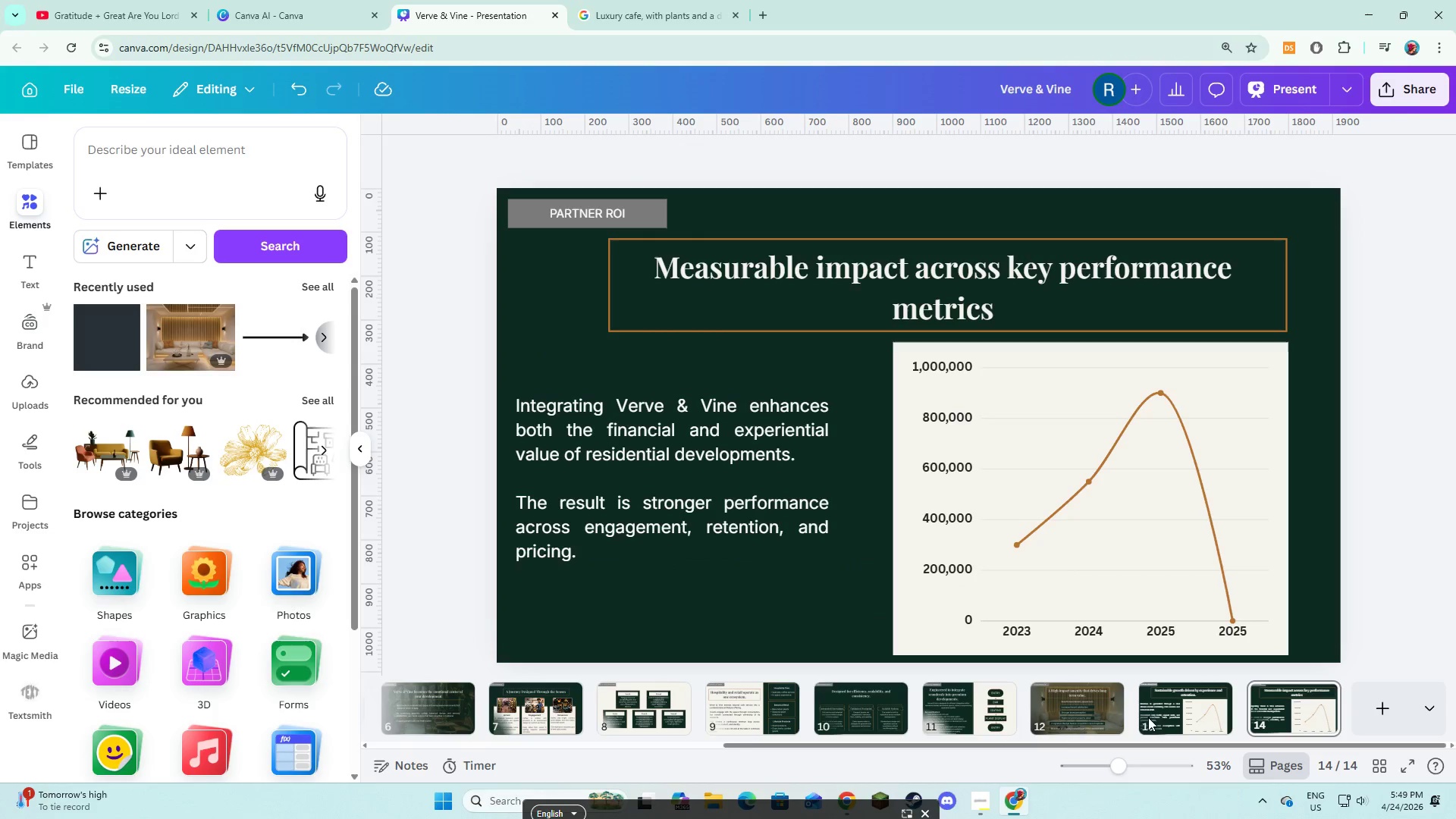 
left_click([1153, 717])
 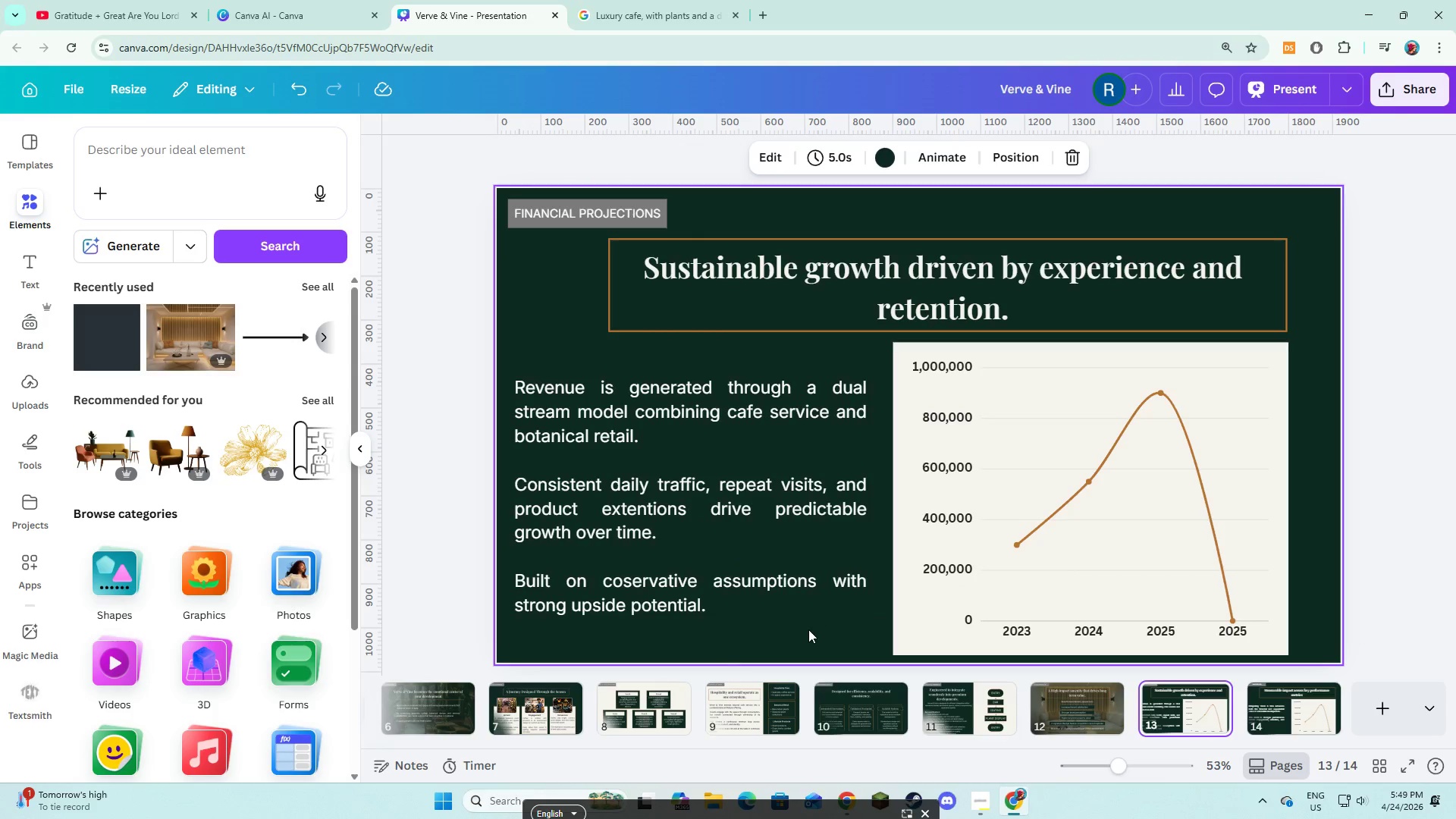 
left_click([808, 630])
 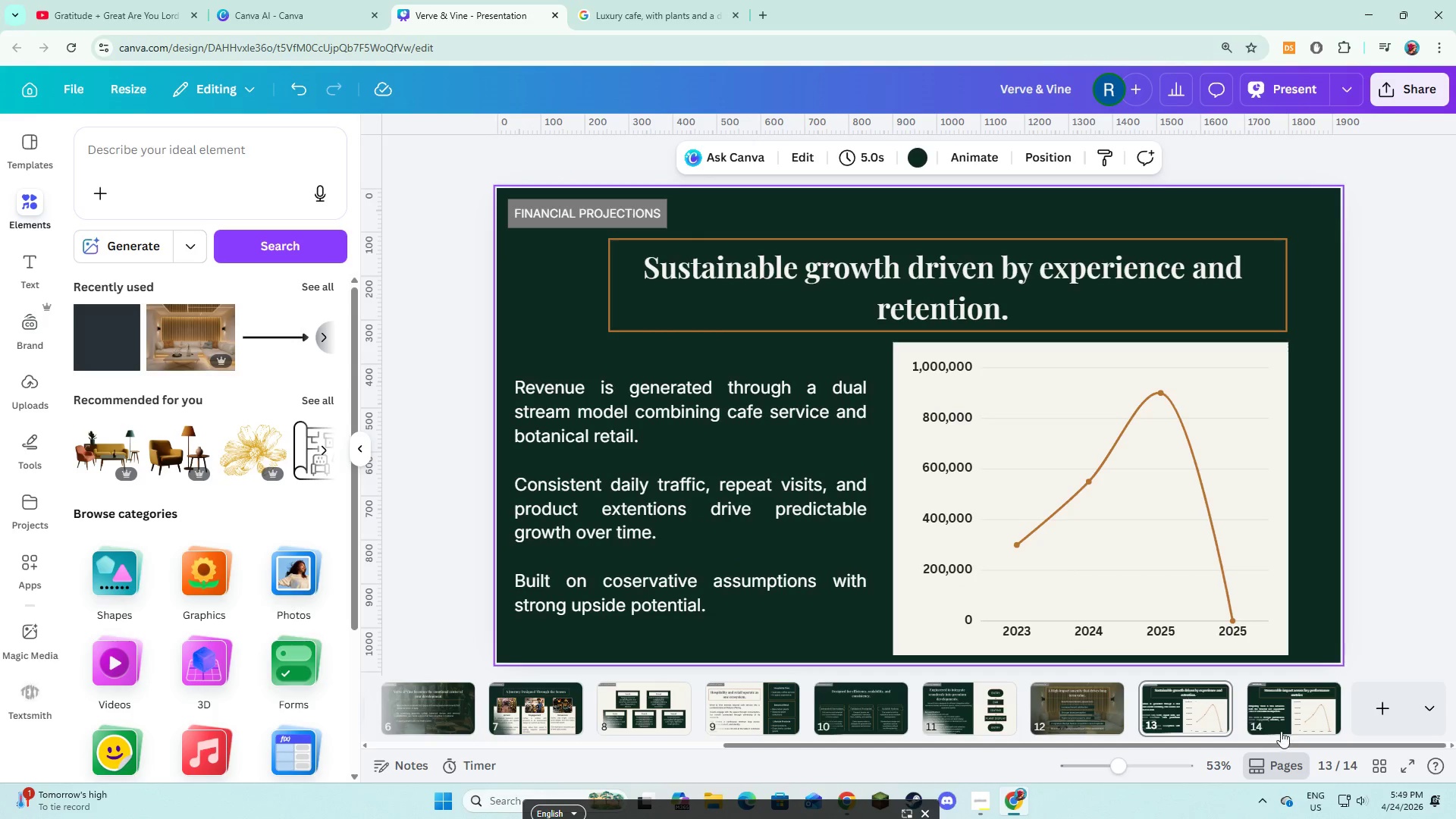 
left_click([1290, 711])
 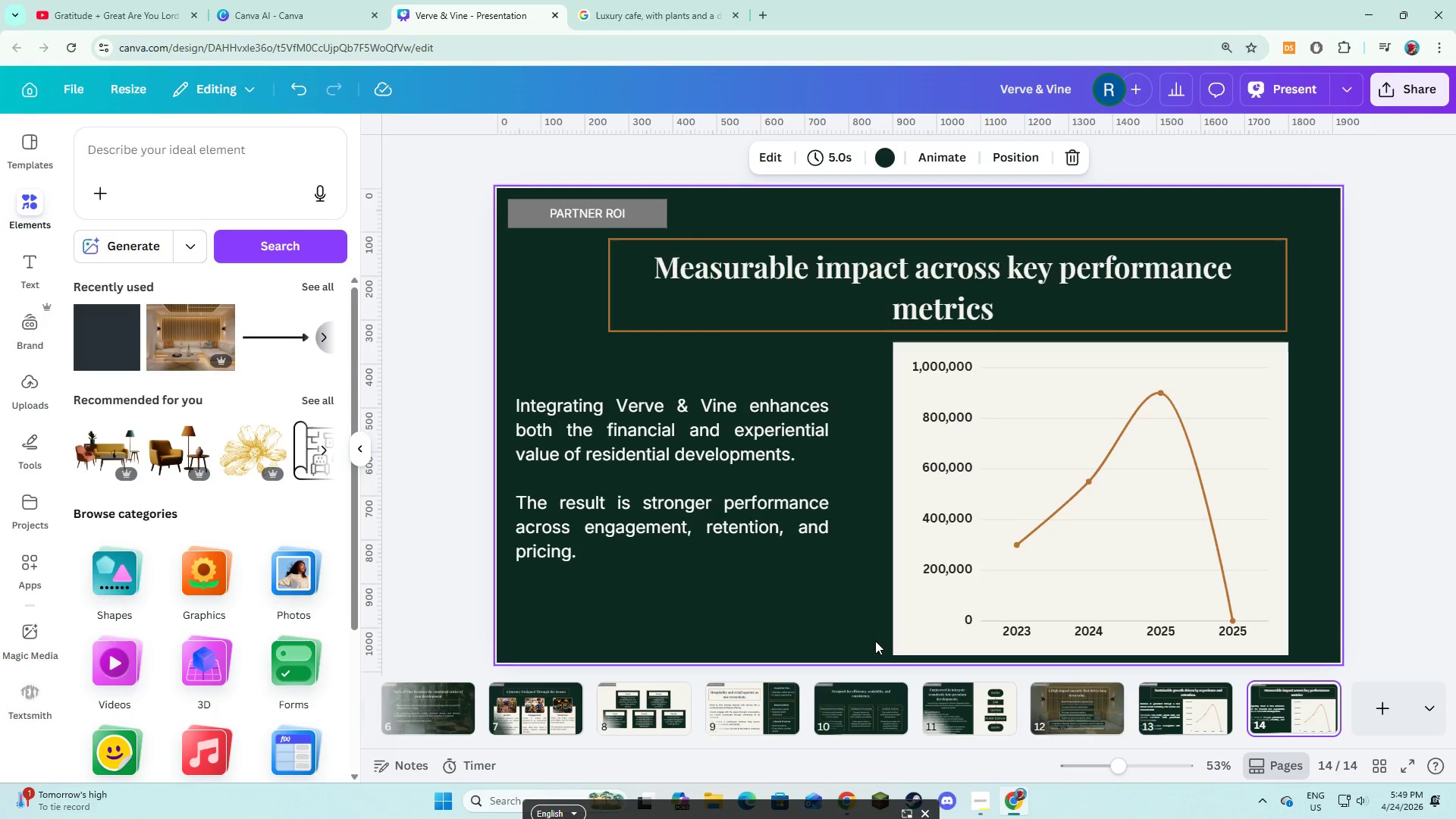 
left_click([861, 627])
 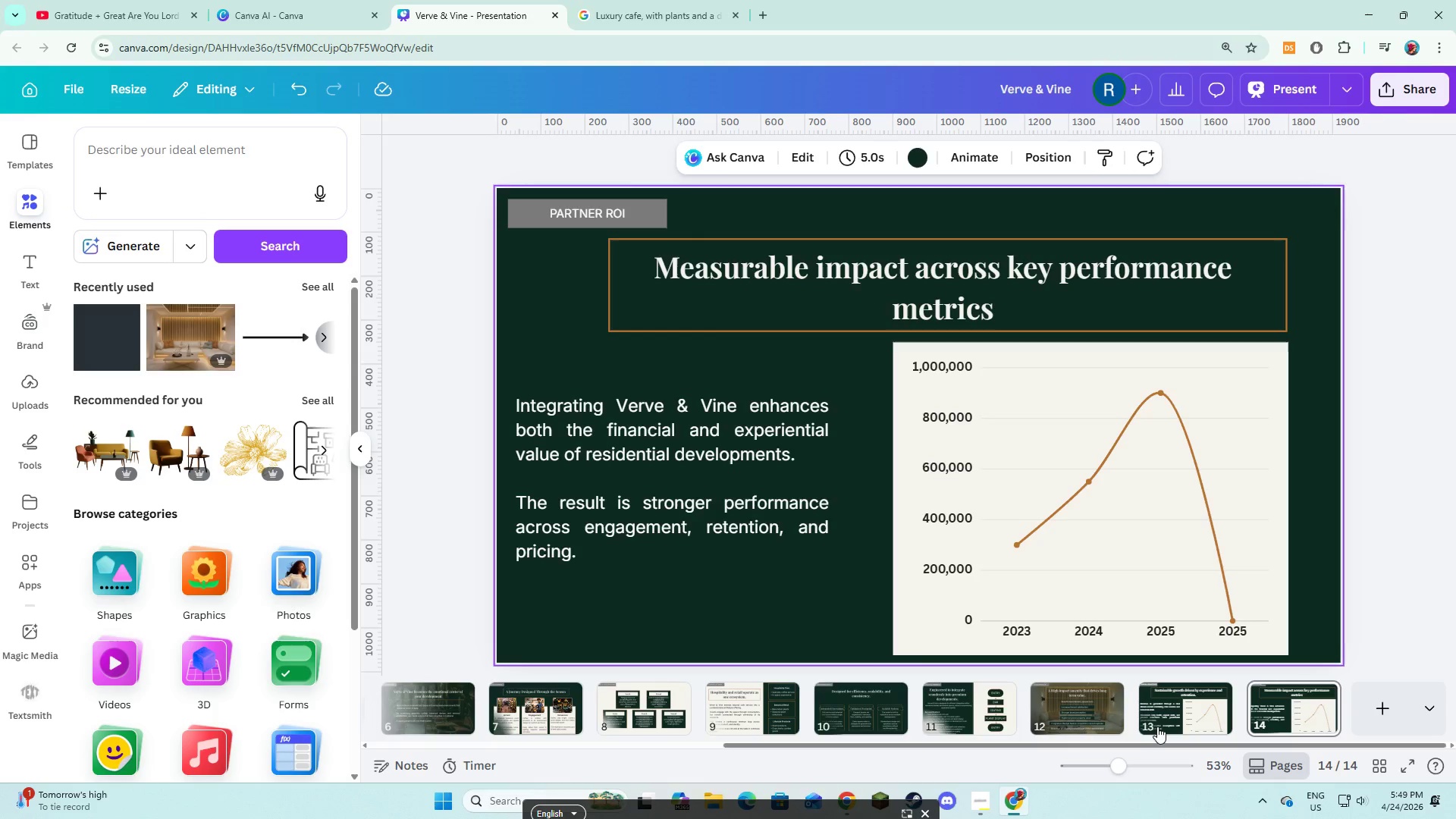 
left_click([1159, 725])
 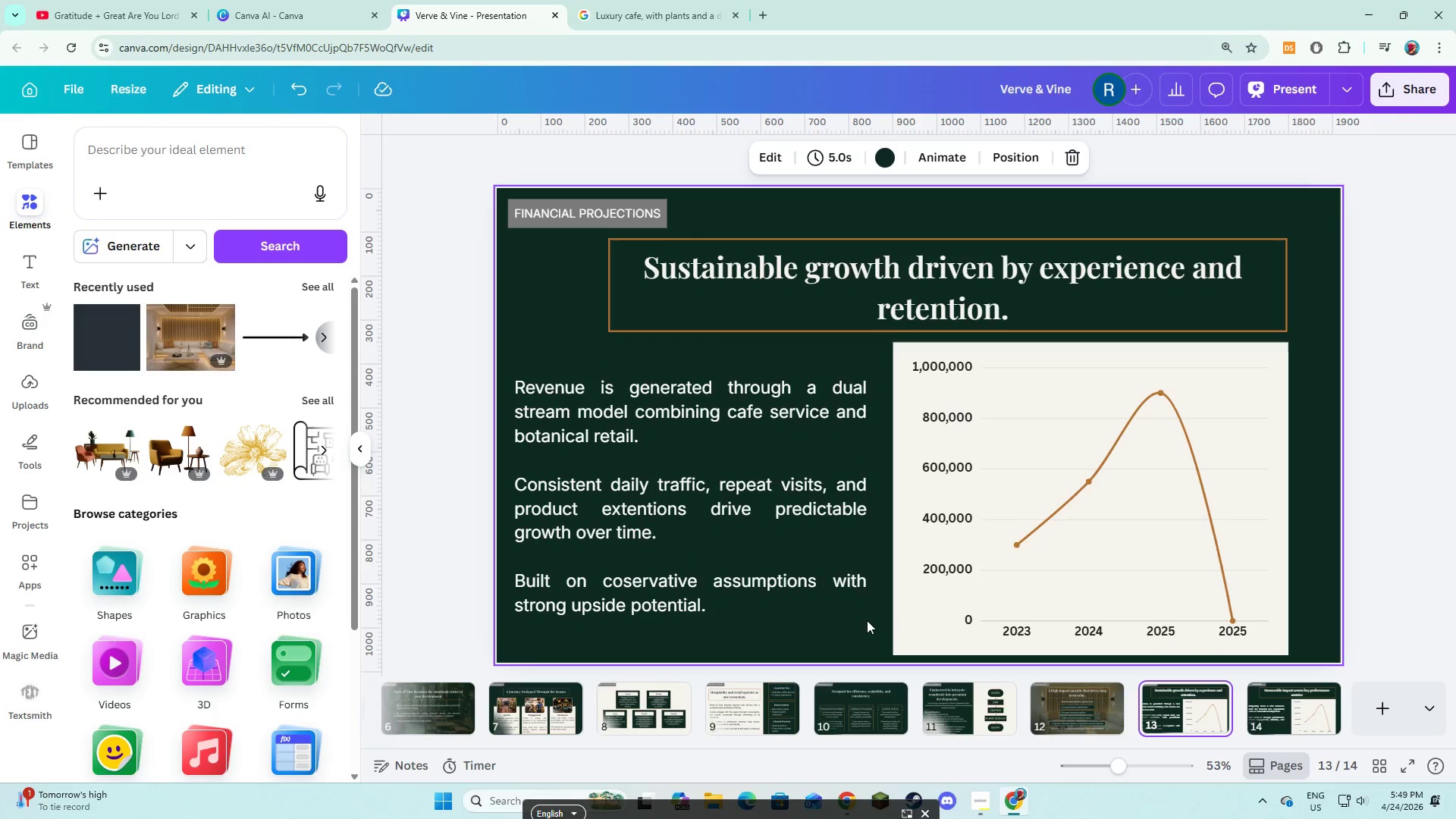 
left_click([873, 610])
 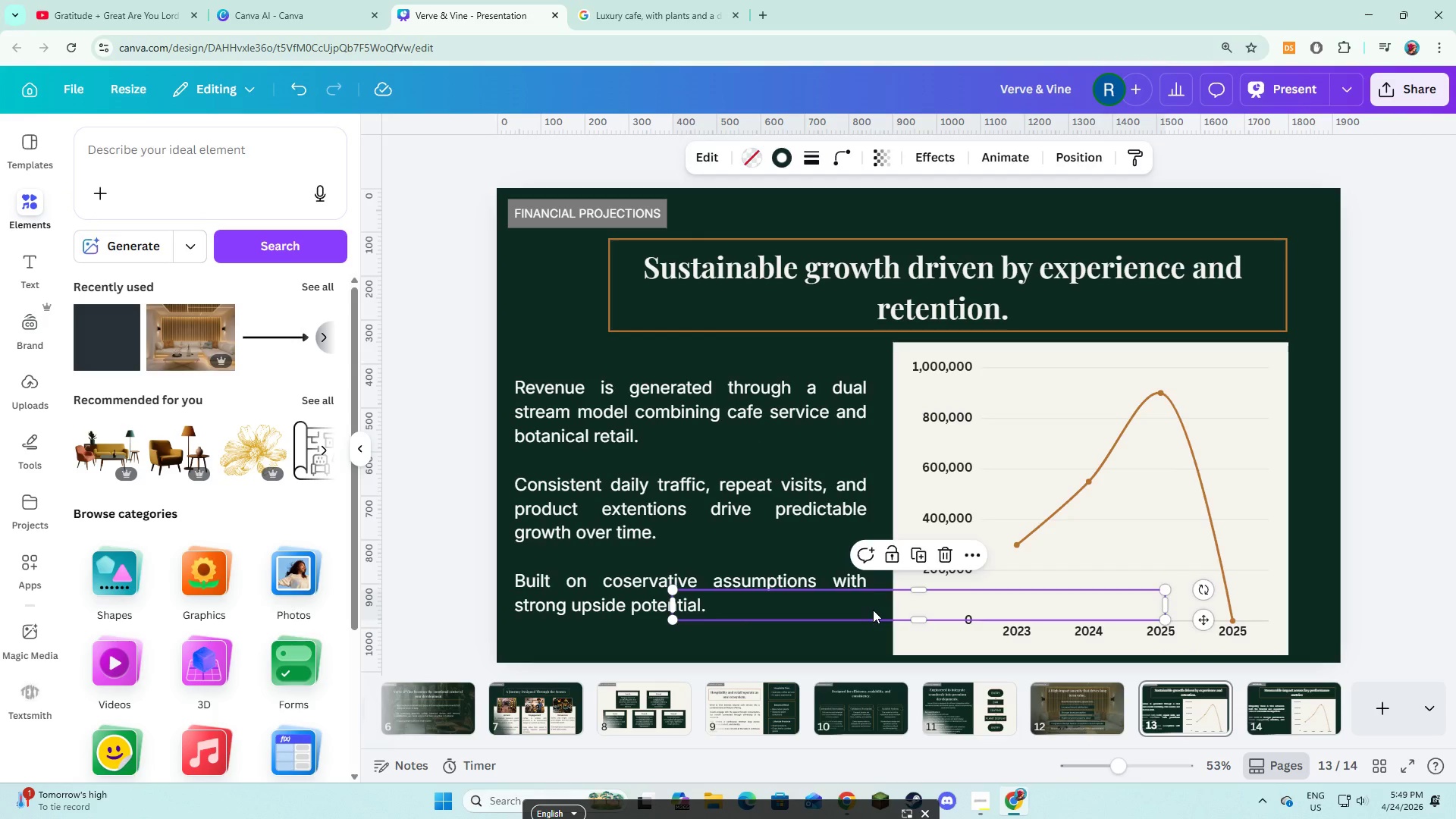 
key(Backspace)
 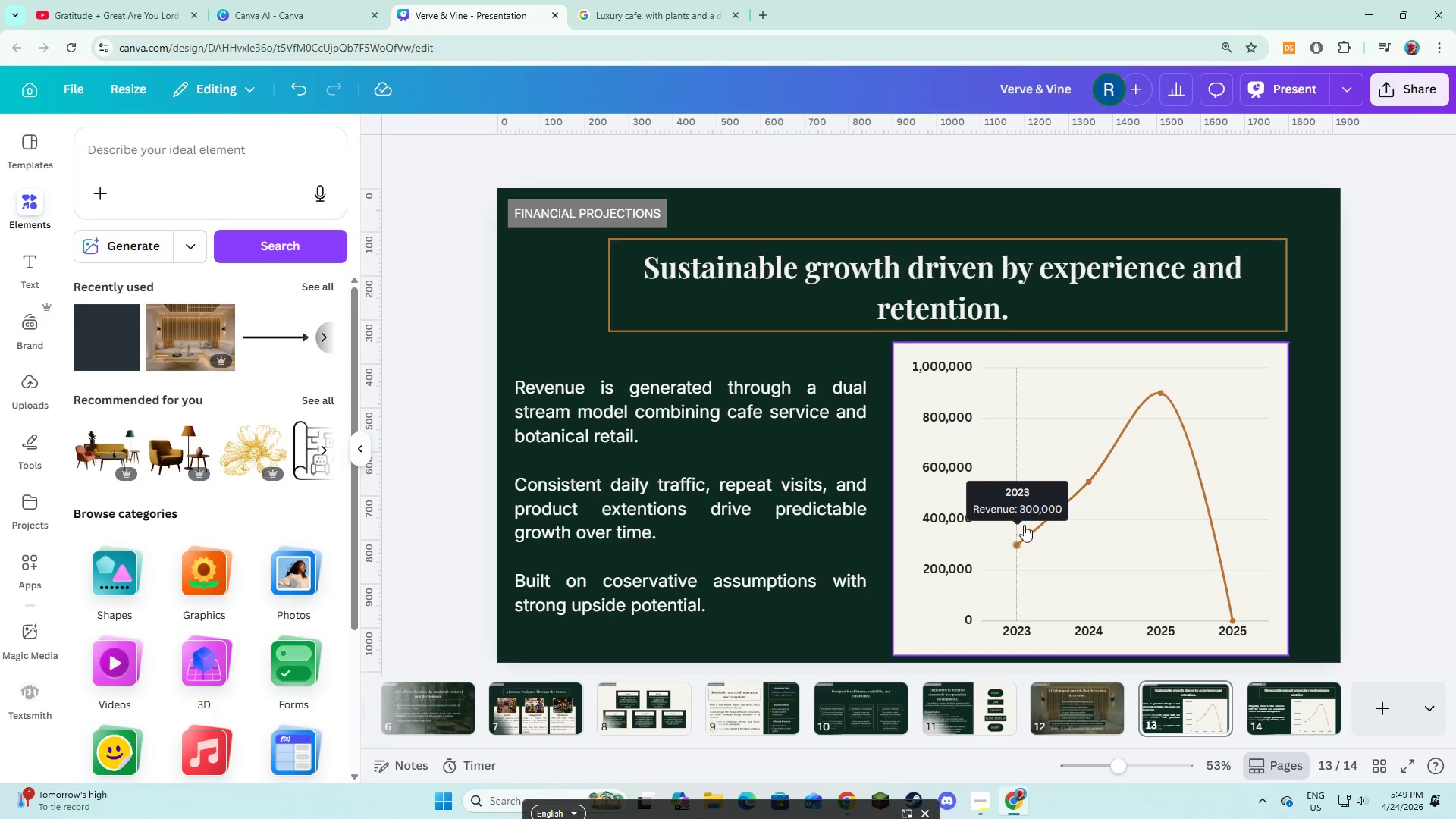 
left_click([1273, 694])
 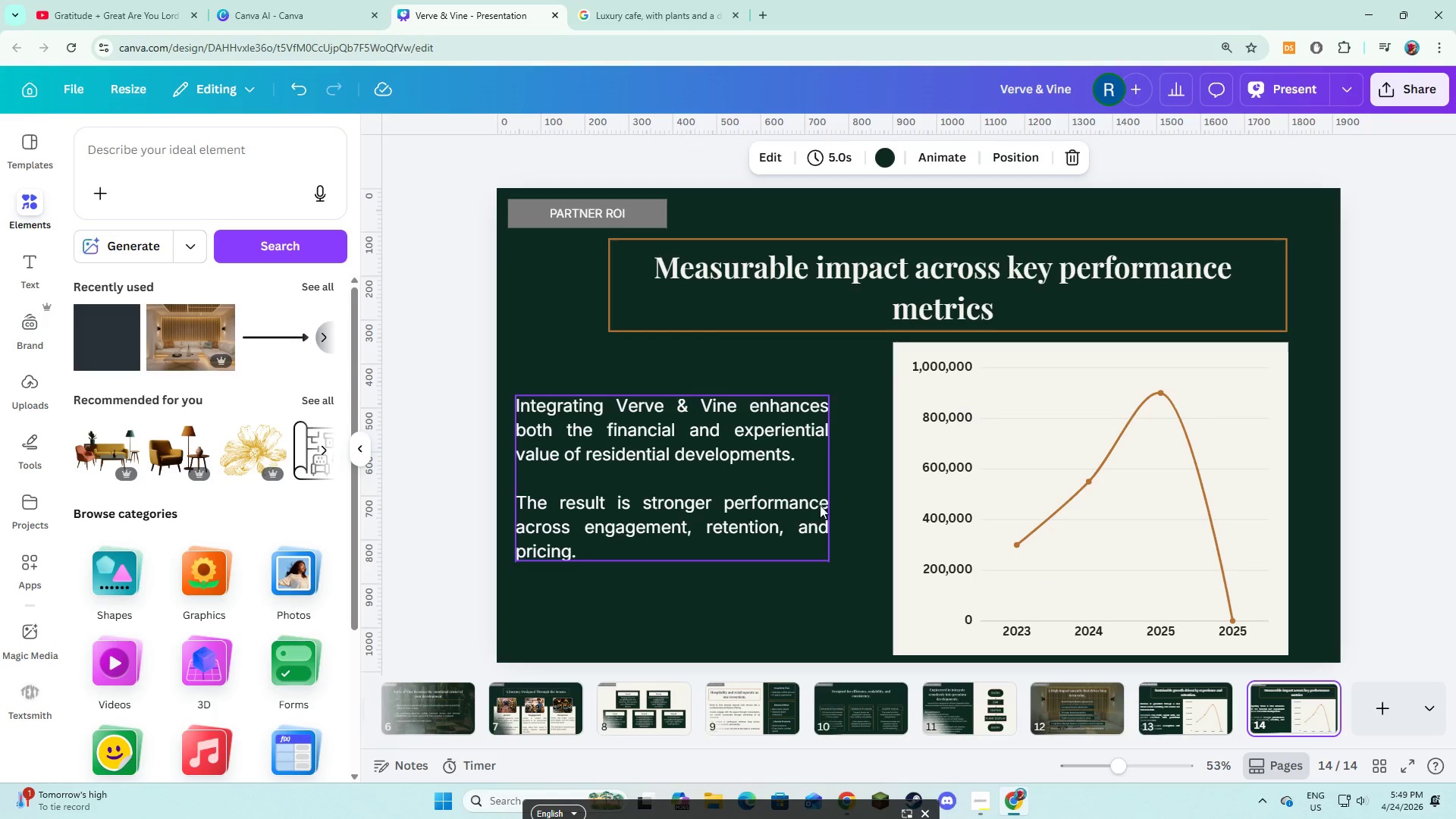 
left_click([983, 439])
 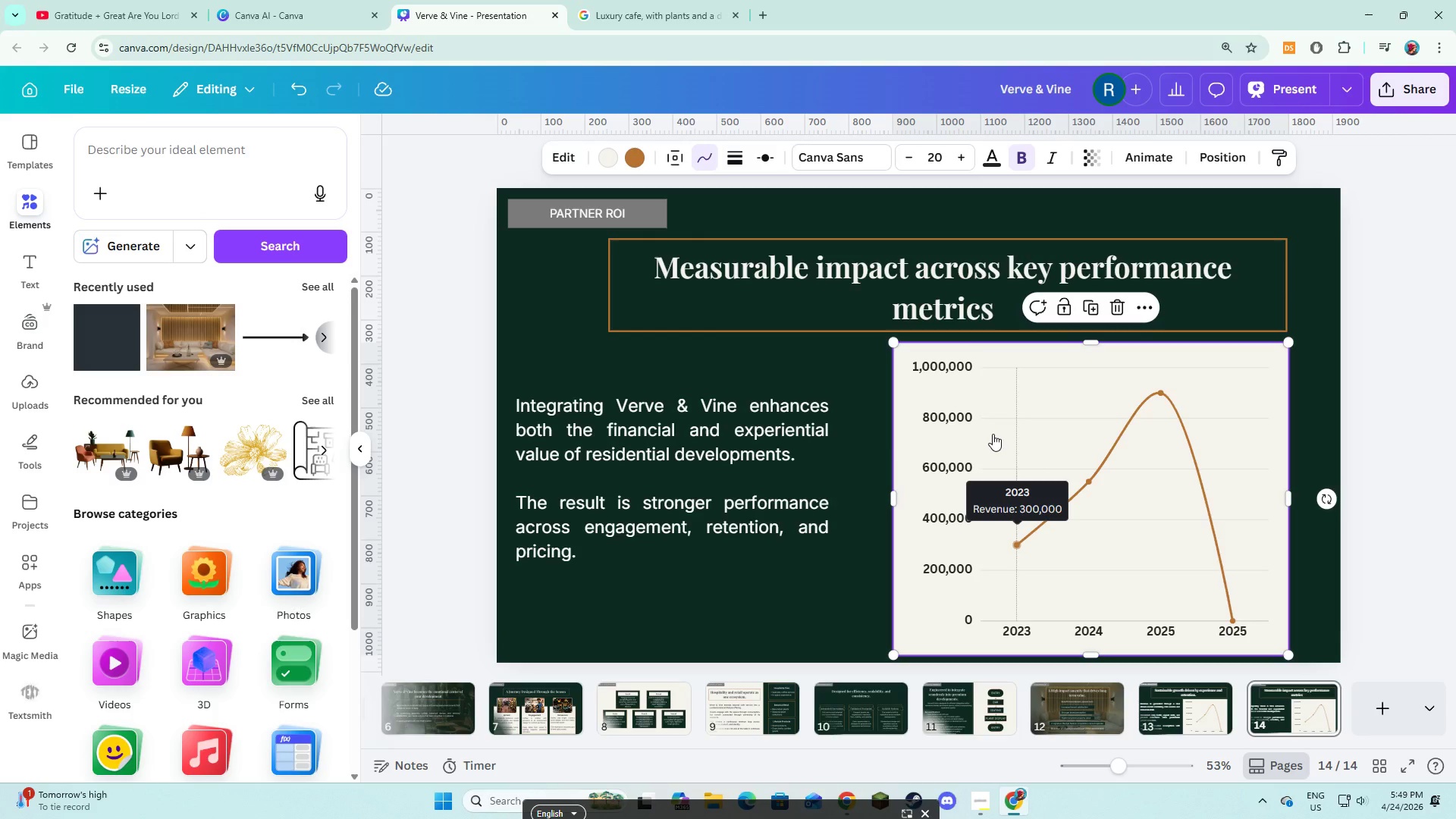 
key(Backspace)
 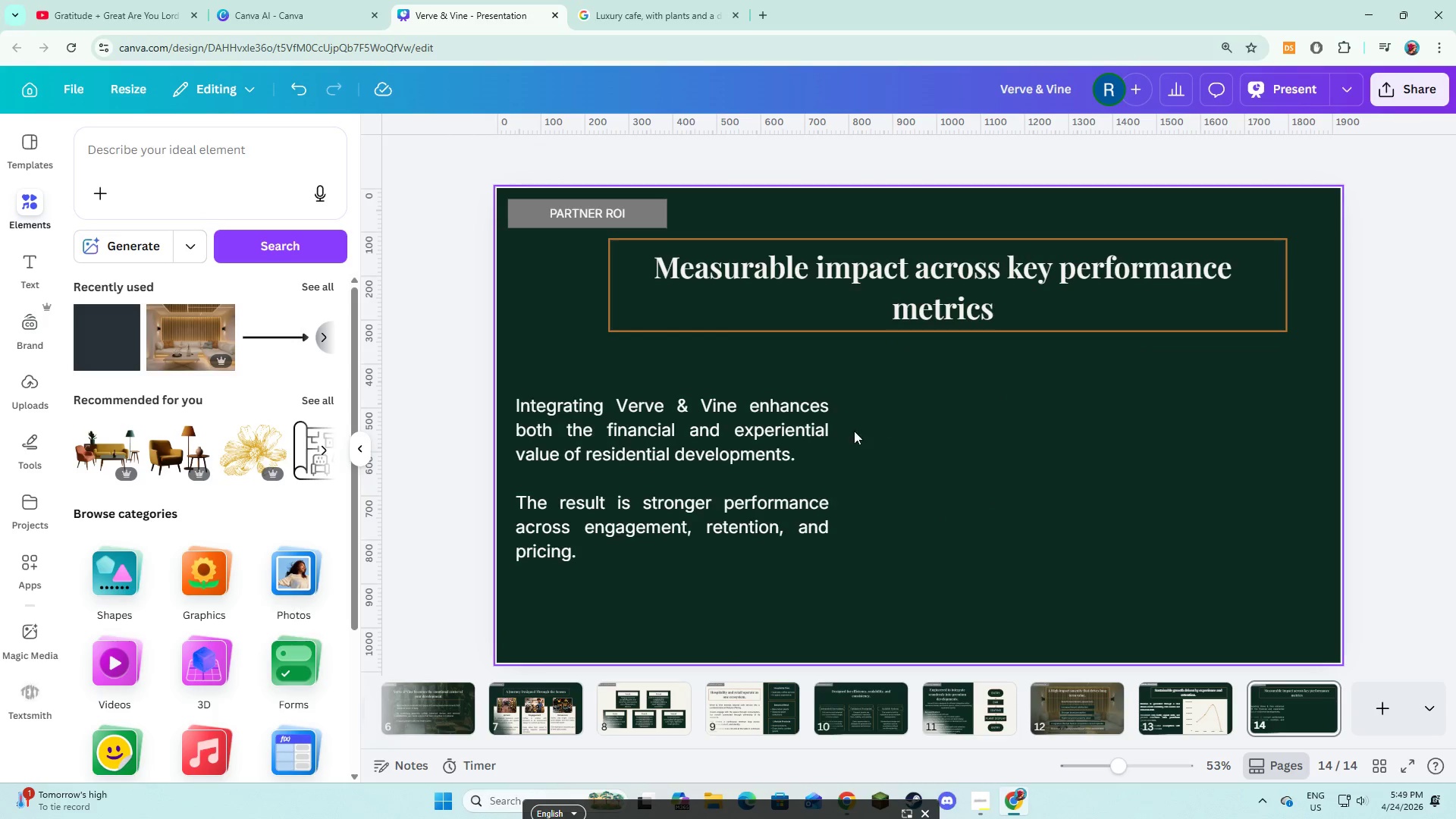 
left_click([802, 451])
 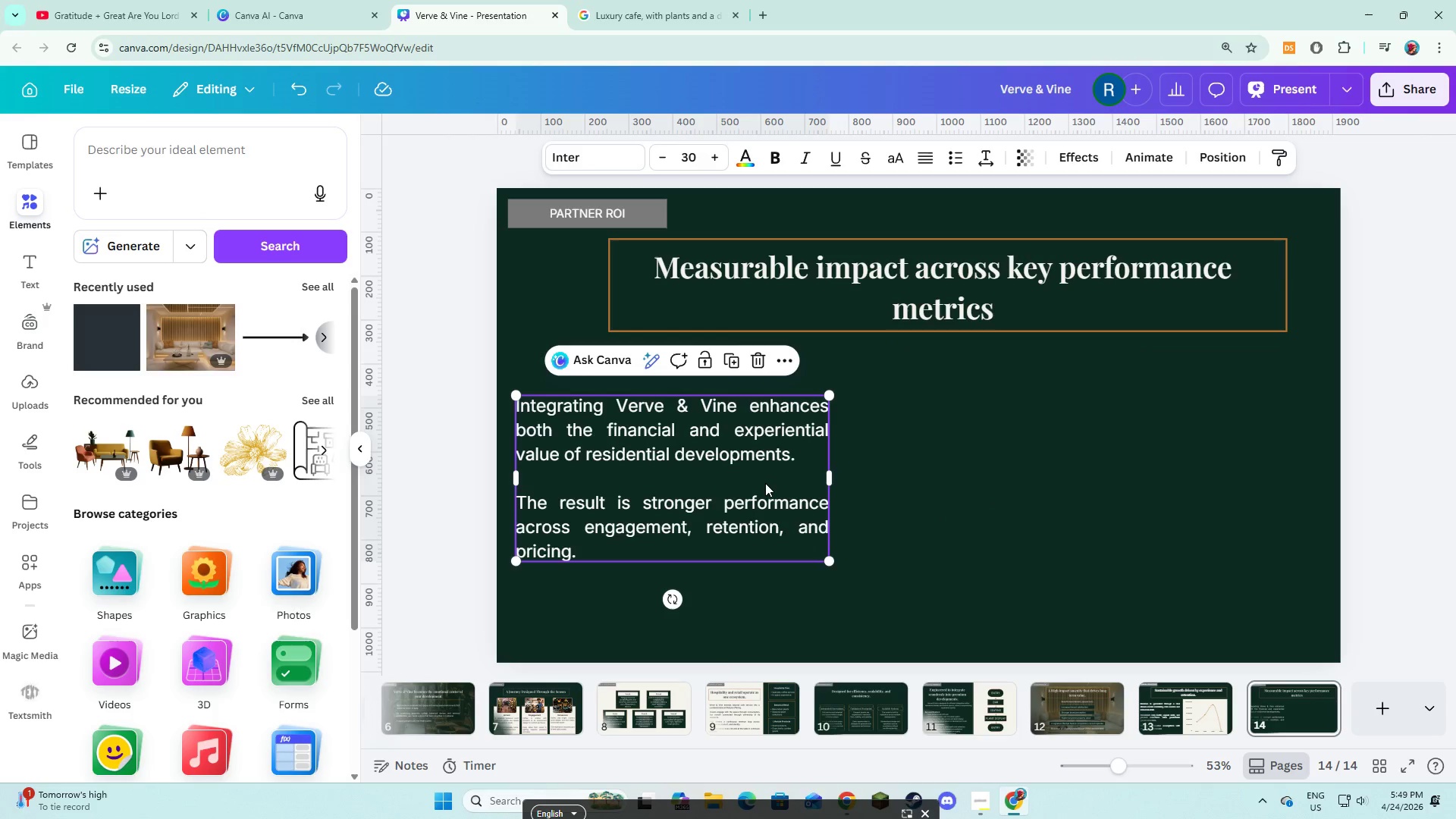 
left_click_drag(start_coordinate=[765, 483], to_coordinate=[776, 479])
 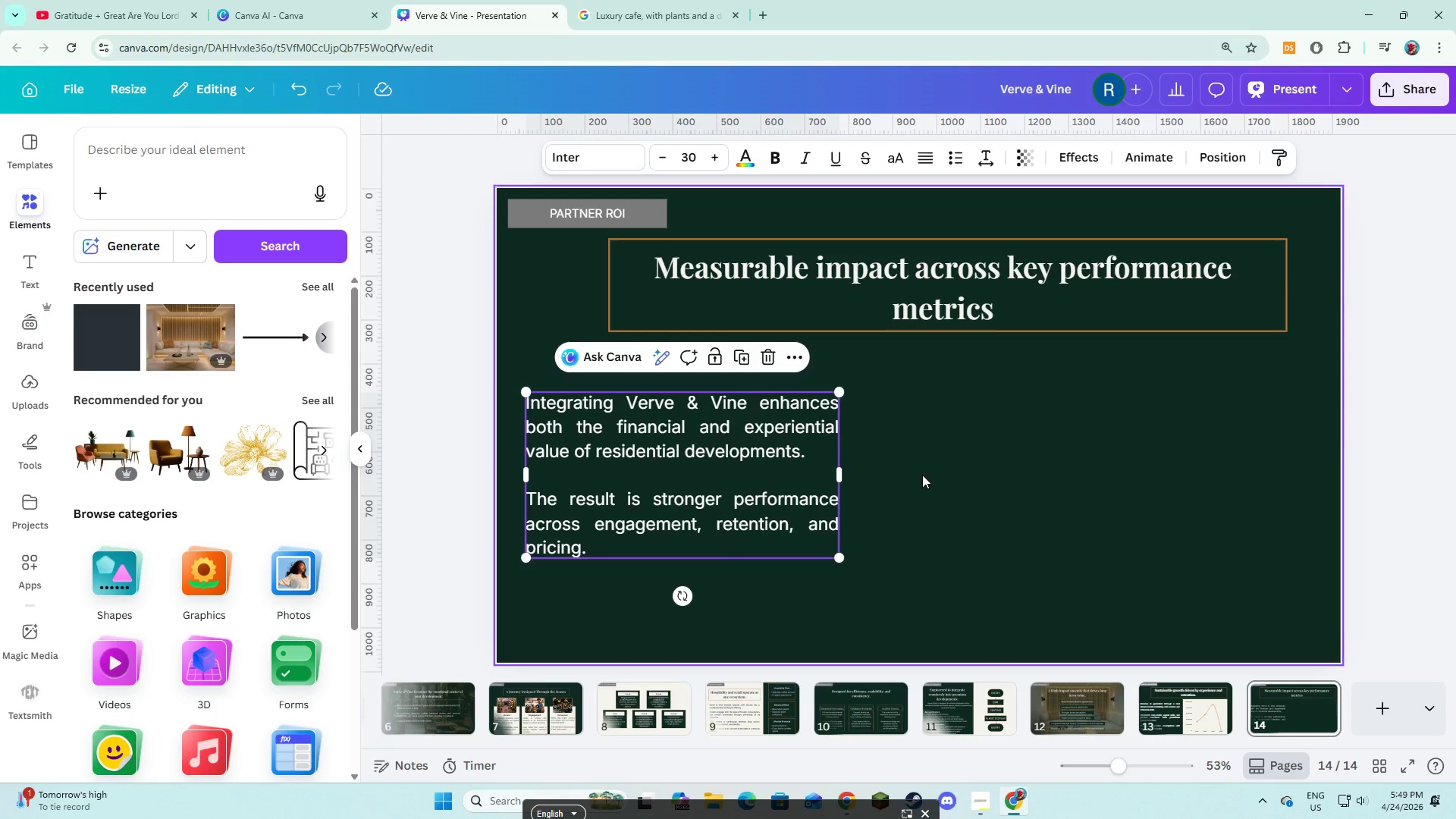 
left_click([922, 475])
 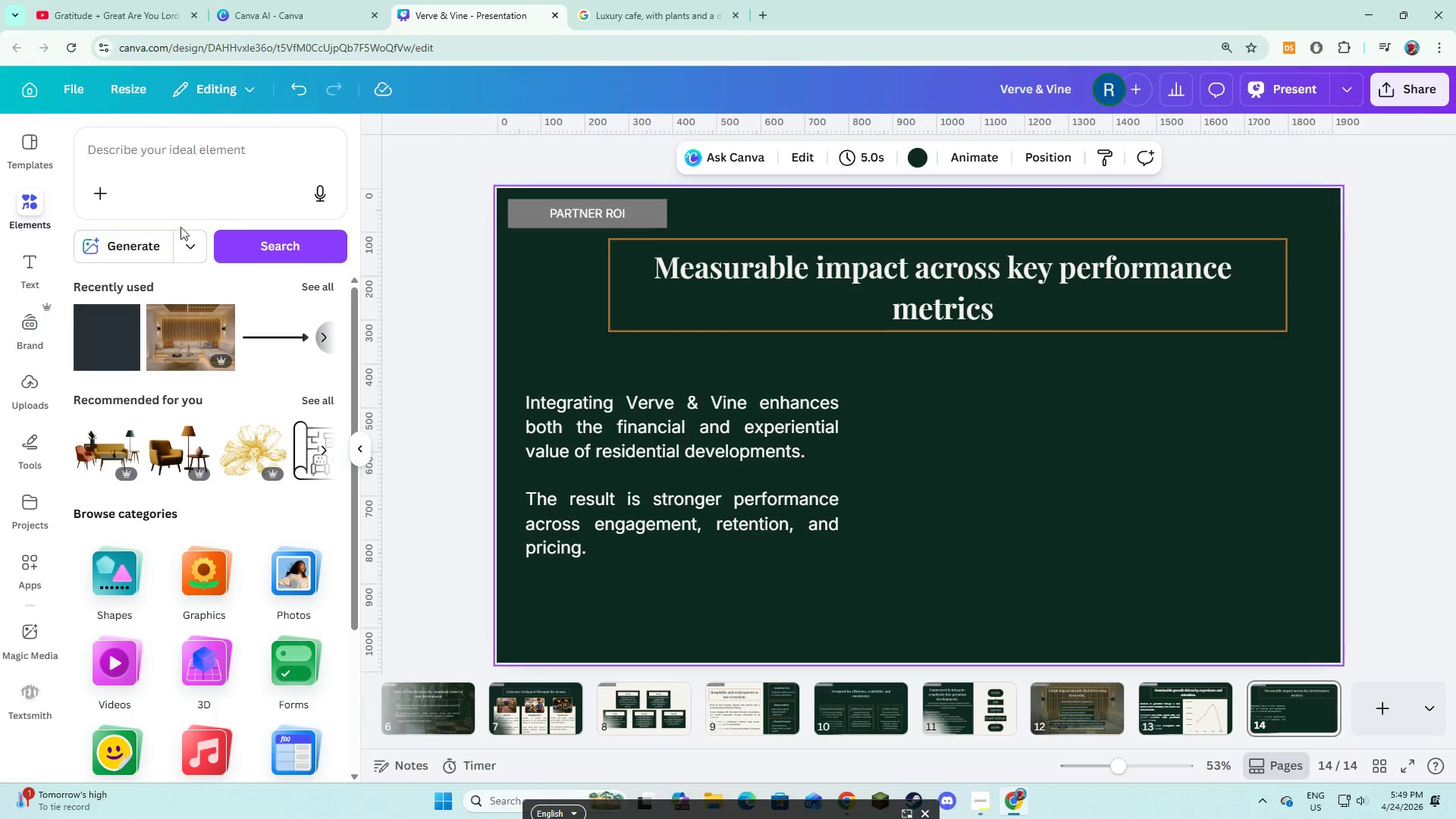 
left_click([124, 158])
 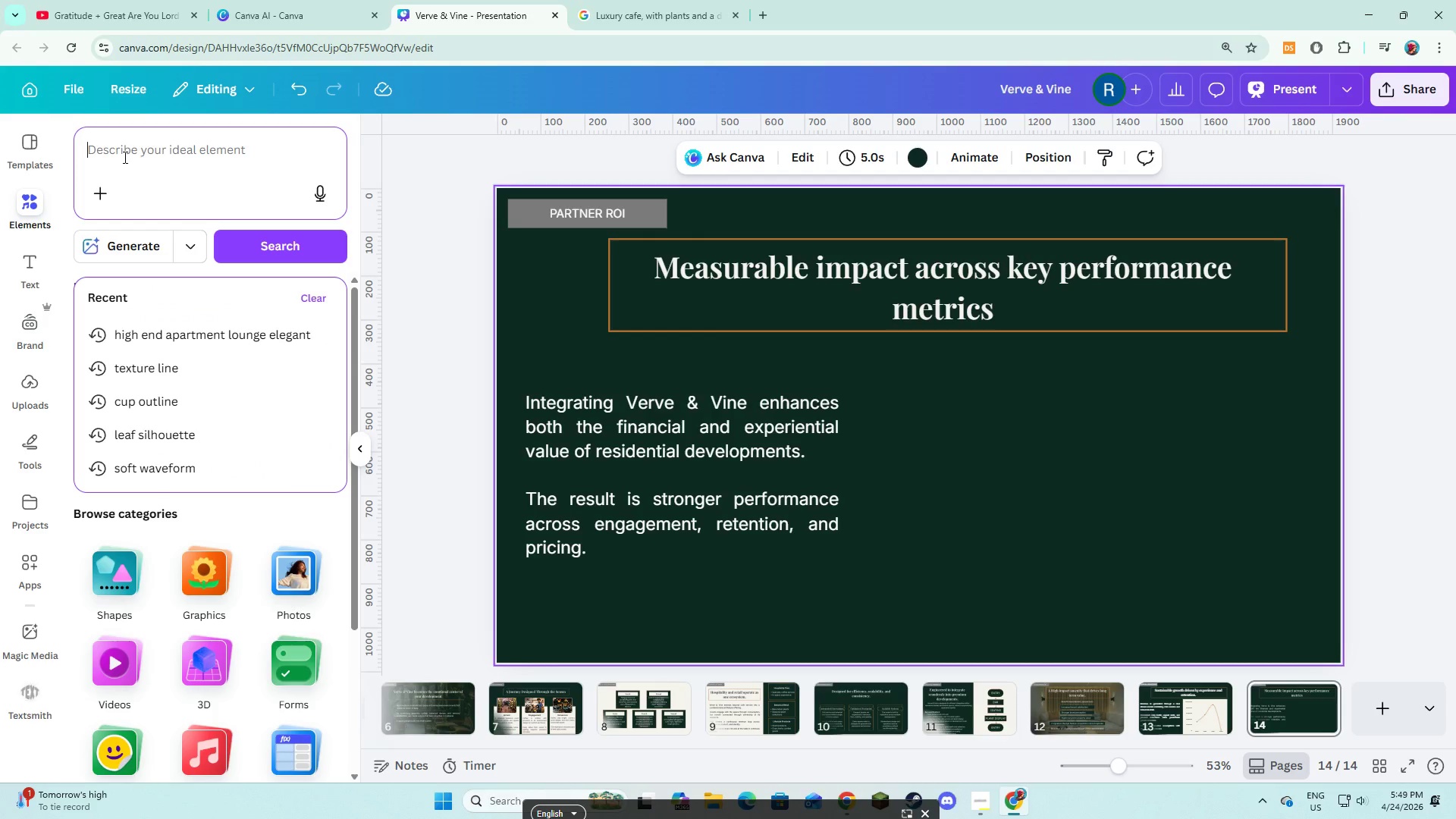 
key(Alt+AltLeft)
 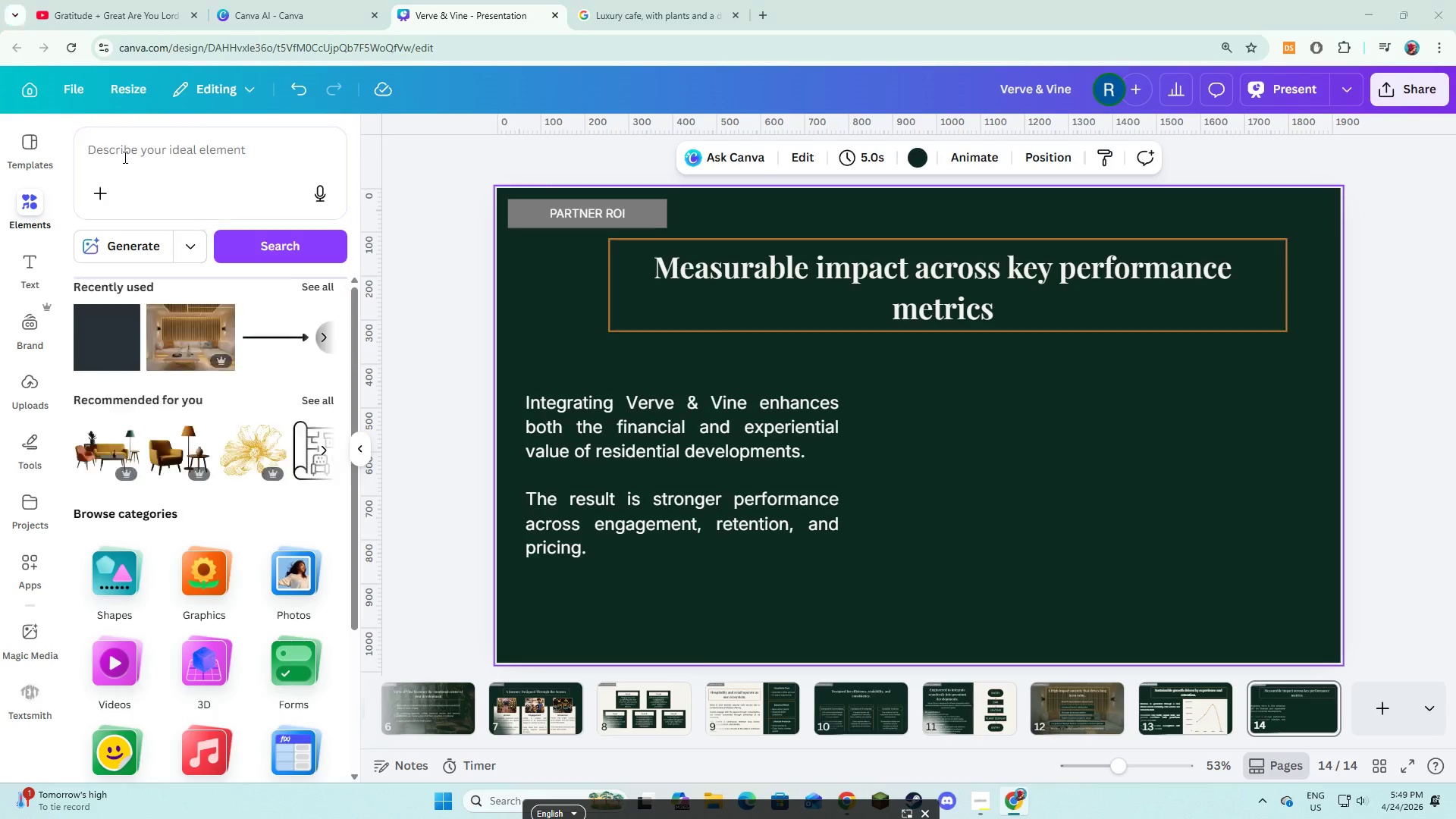 
key(Alt+Tab)